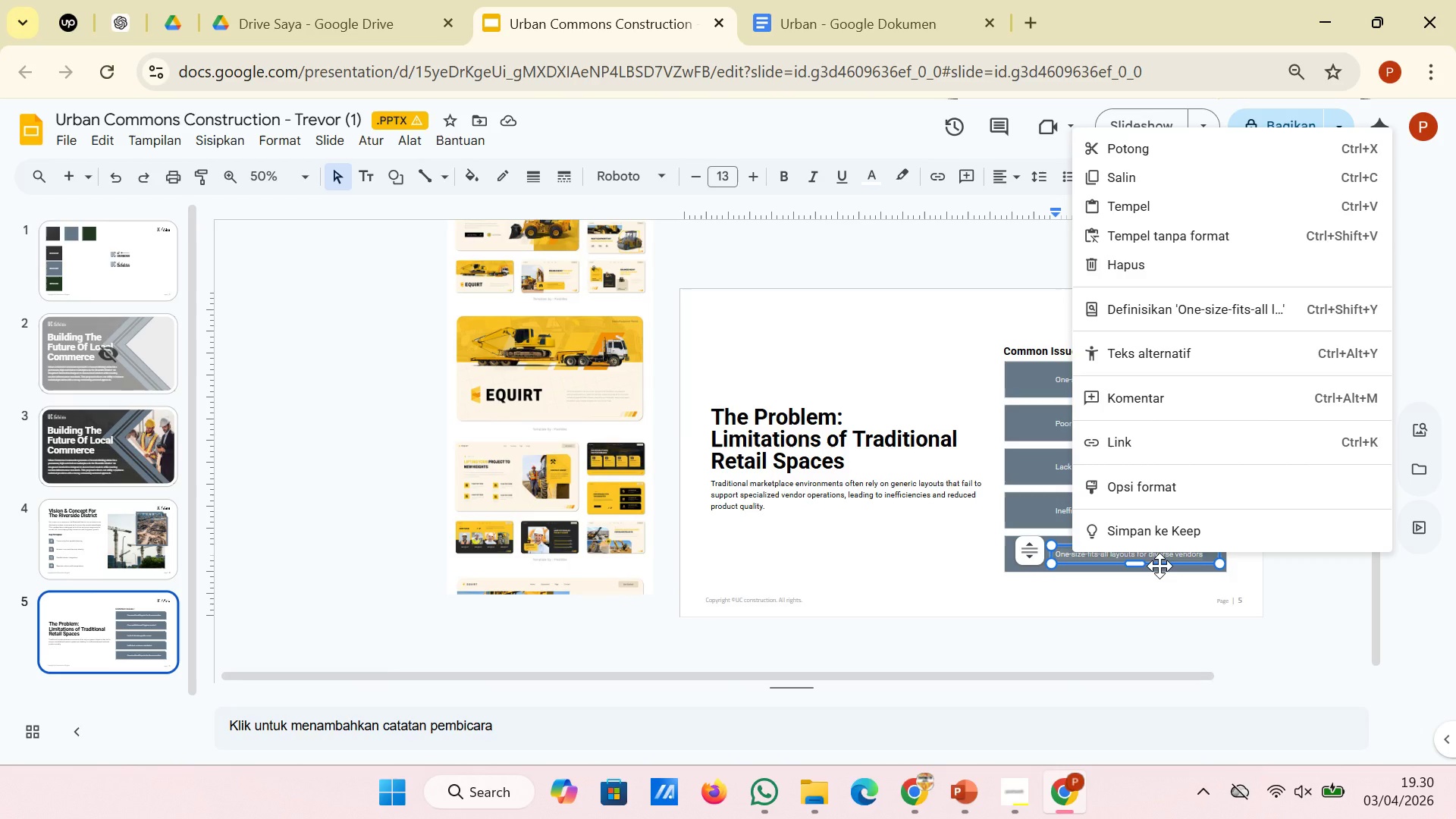 
left_click([1159, 566])
 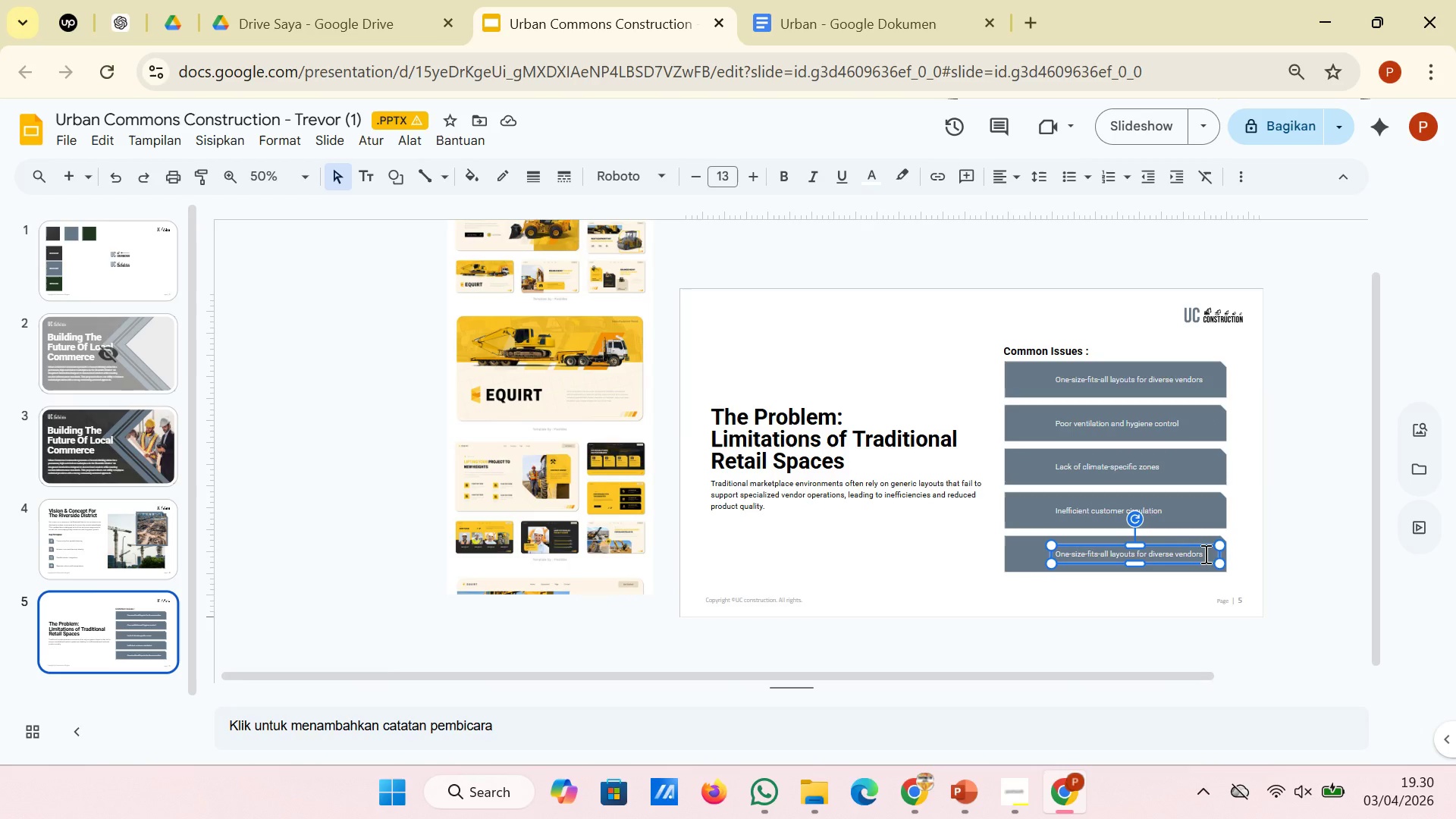 
left_click_drag(start_coordinate=[1204, 554], to_coordinate=[1053, 553])
 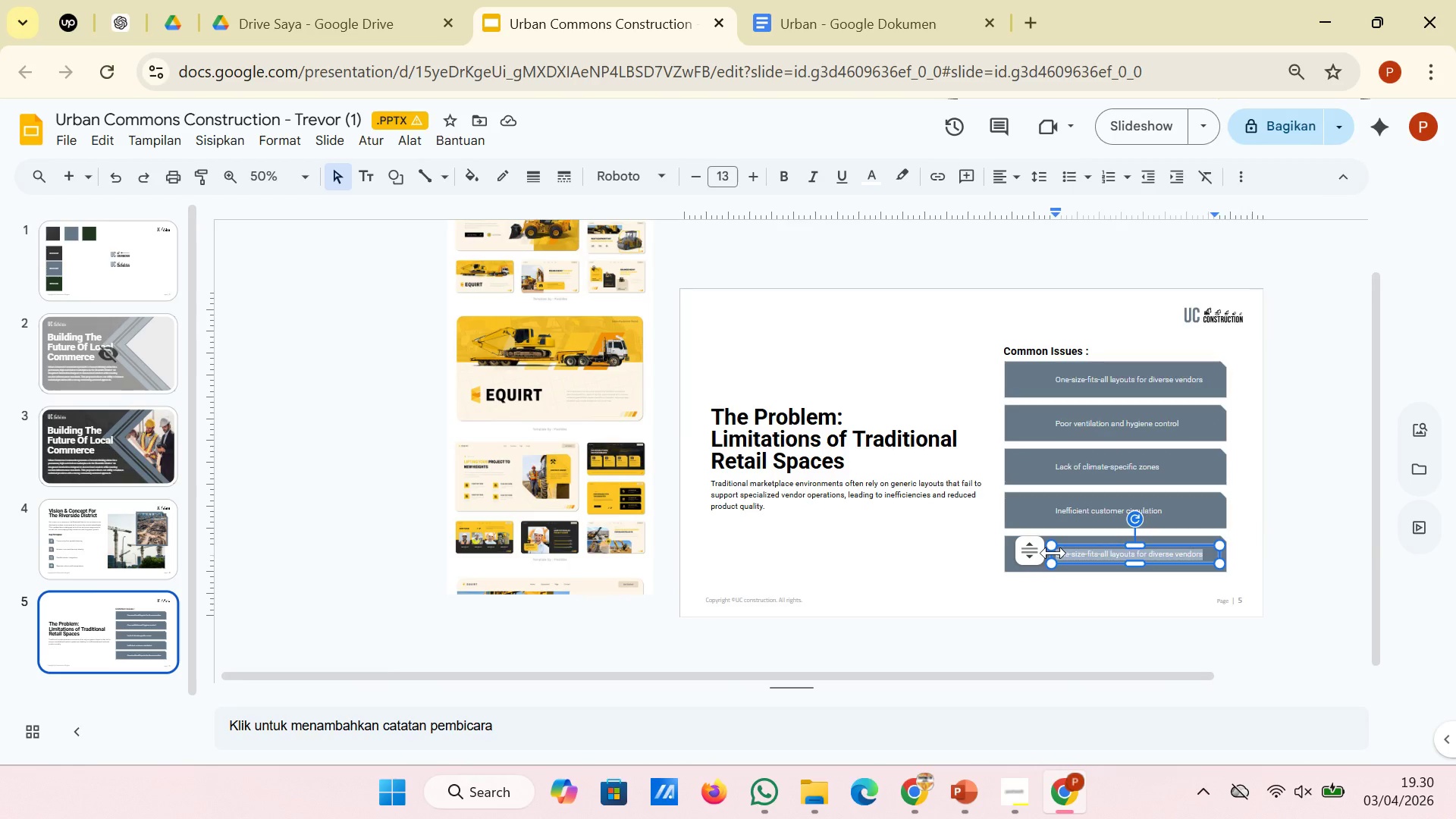 
right_click([1053, 553])
 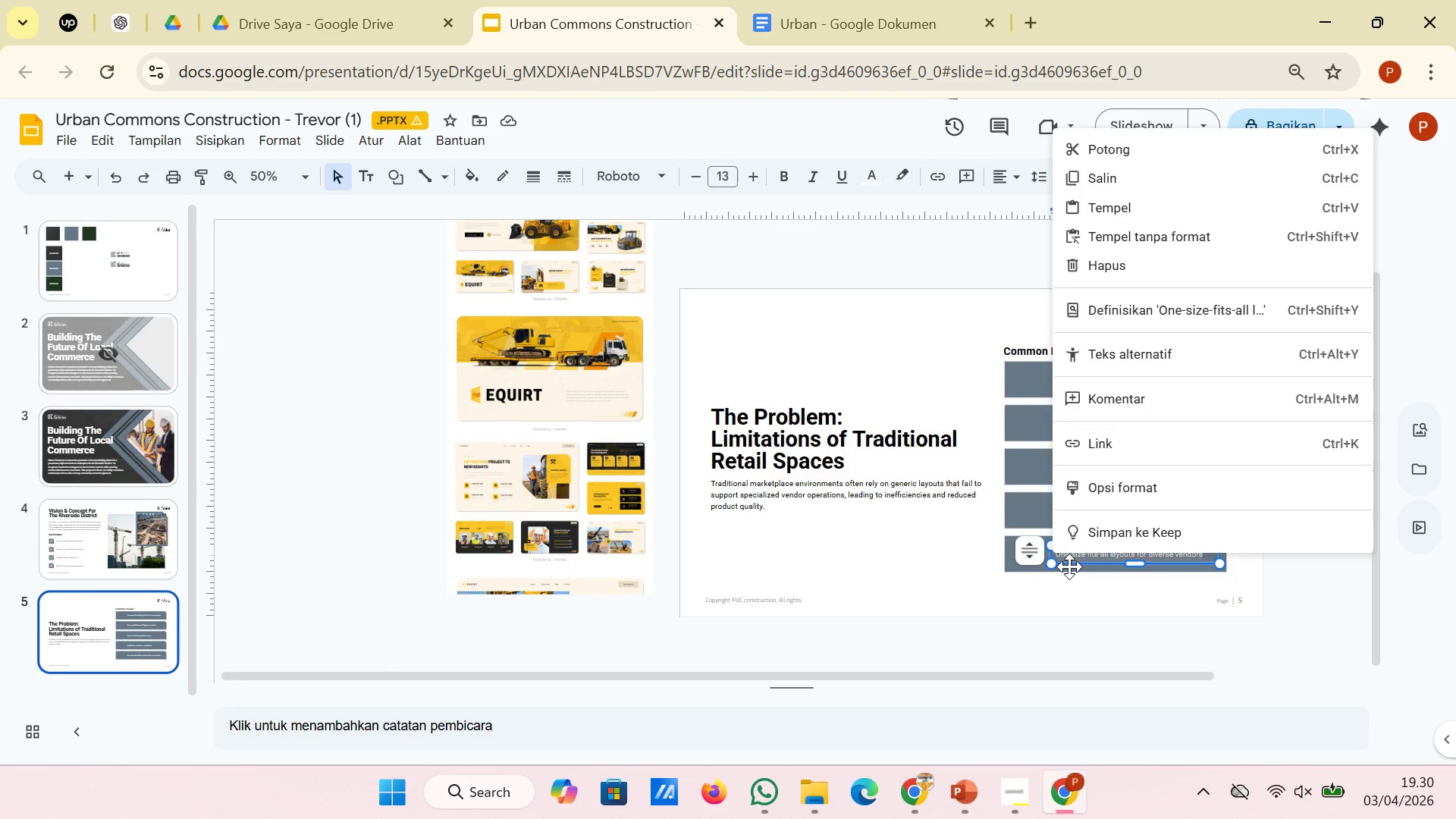 
left_click([1069, 566])
 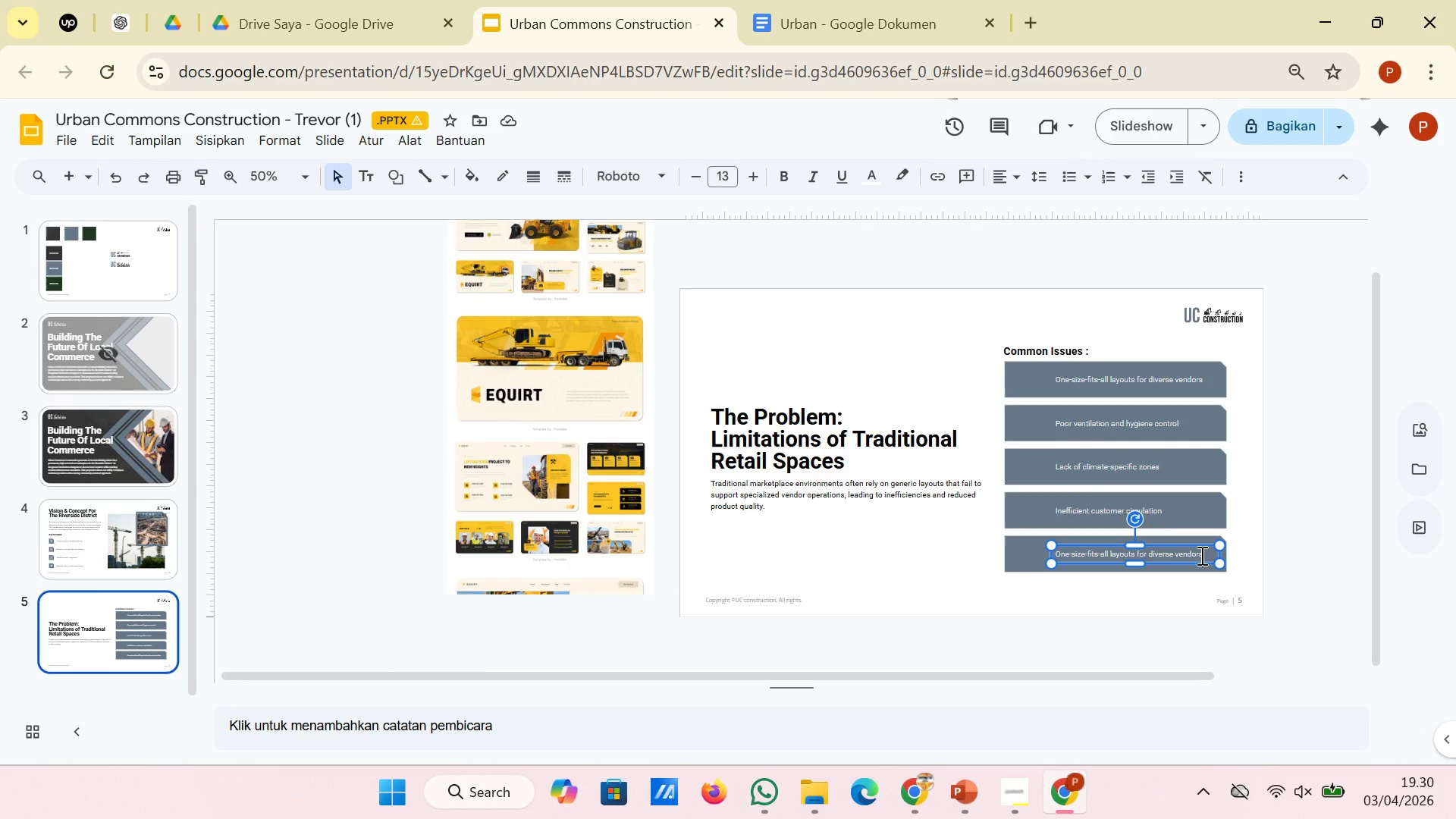 
left_click_drag(start_coordinate=[1200, 555], to_coordinate=[1054, 559])
 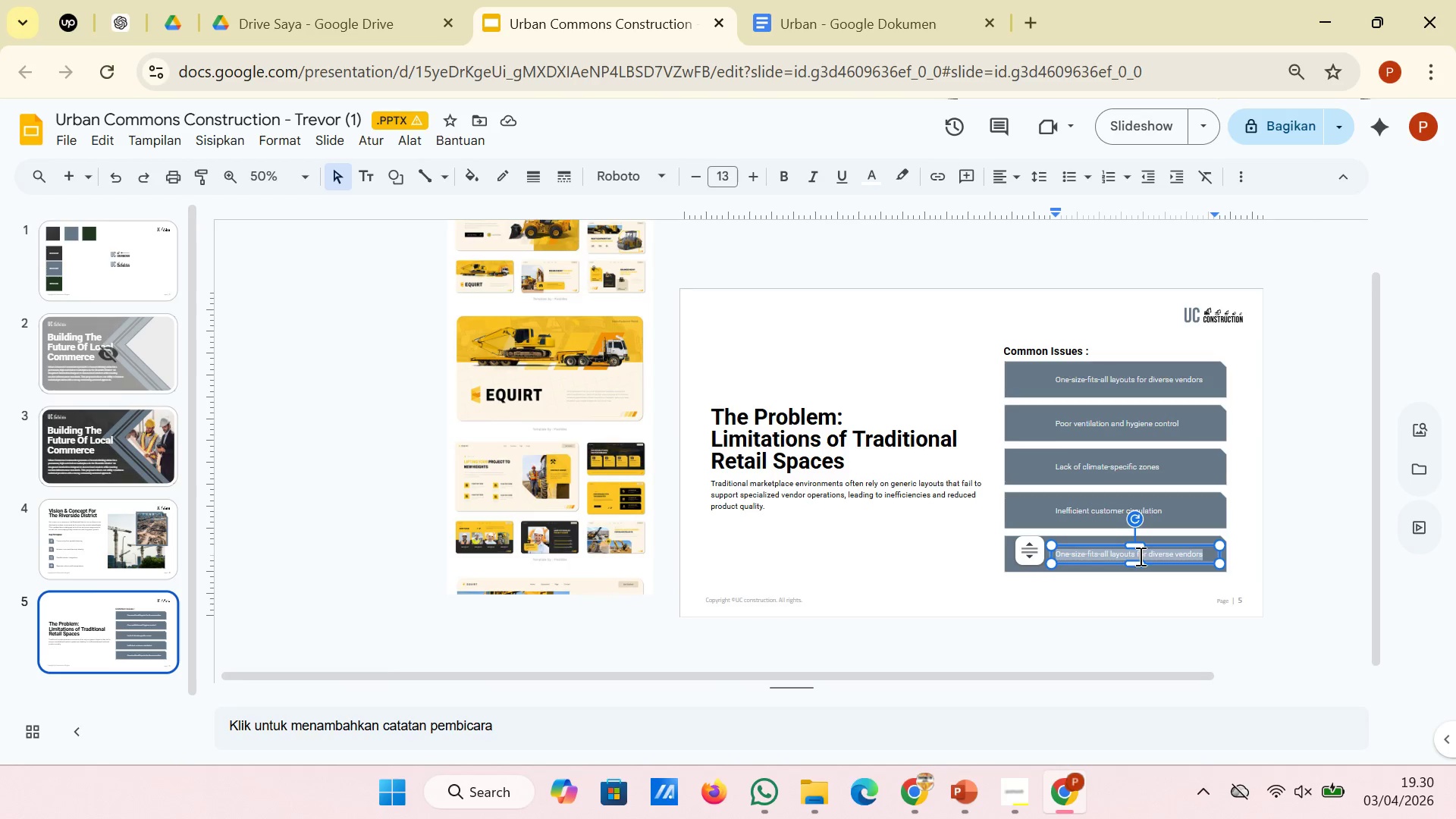 
right_click([1138, 554])
 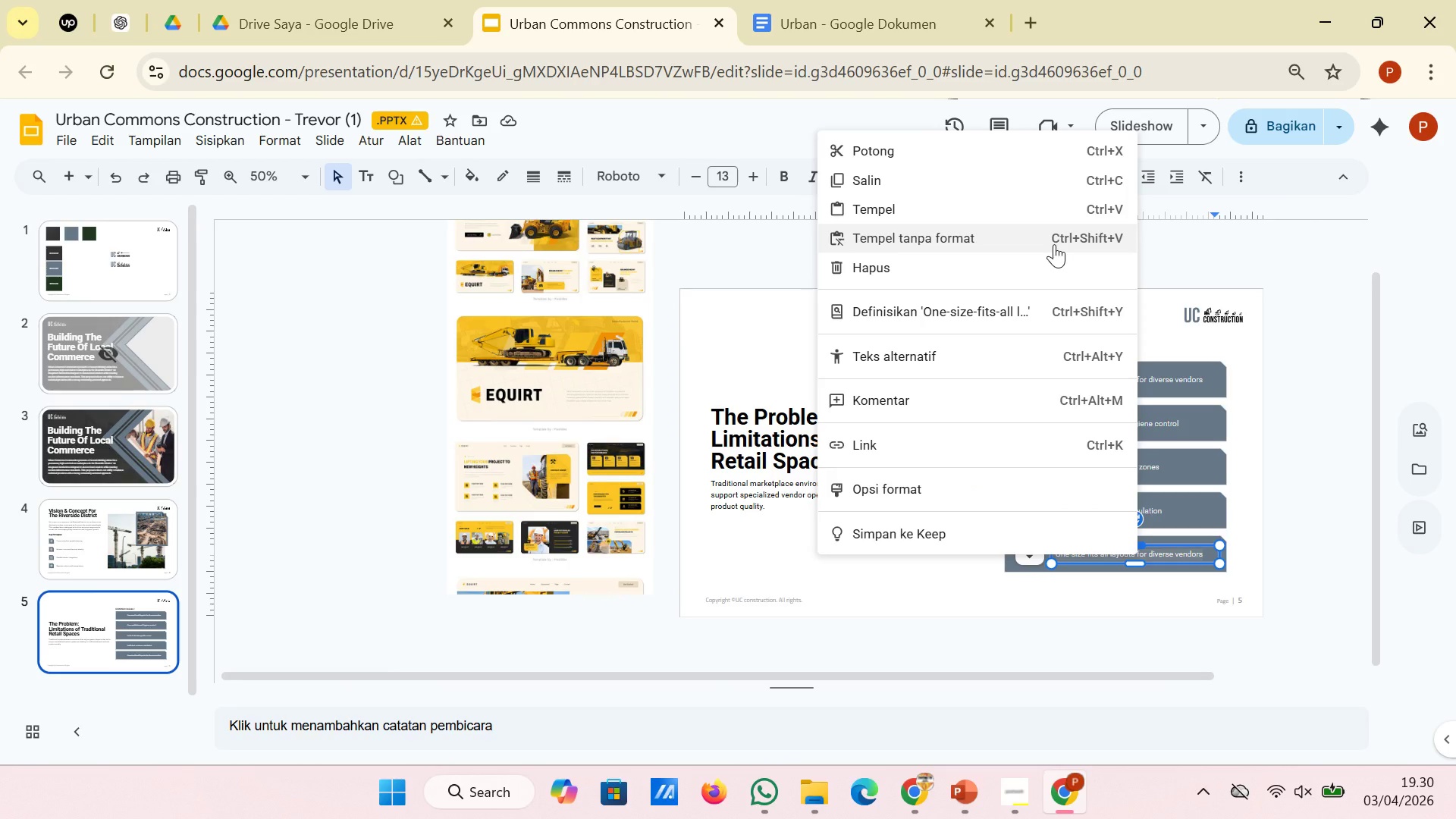 
left_click([1054, 244])
 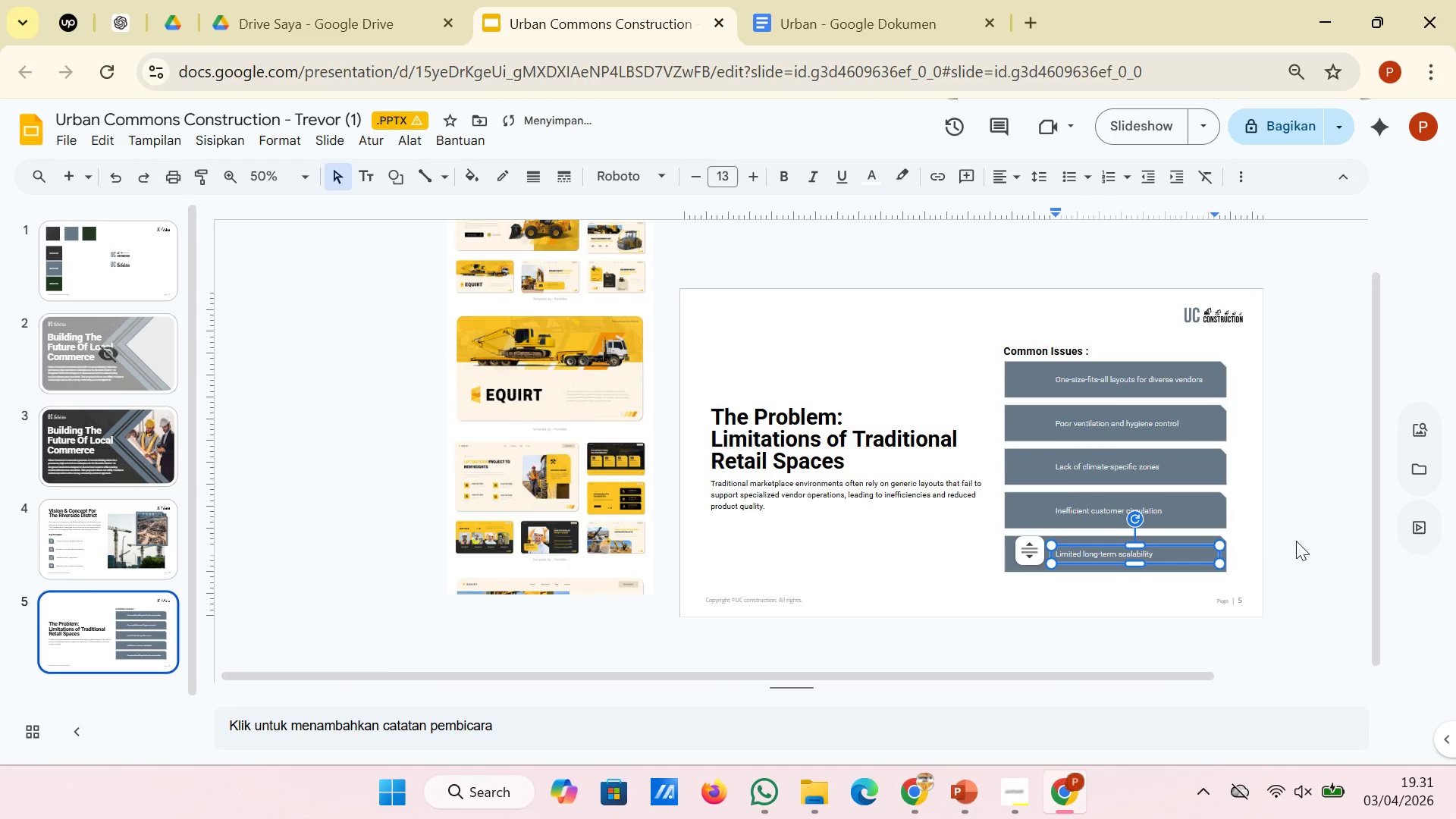 
left_click([1345, 524])
 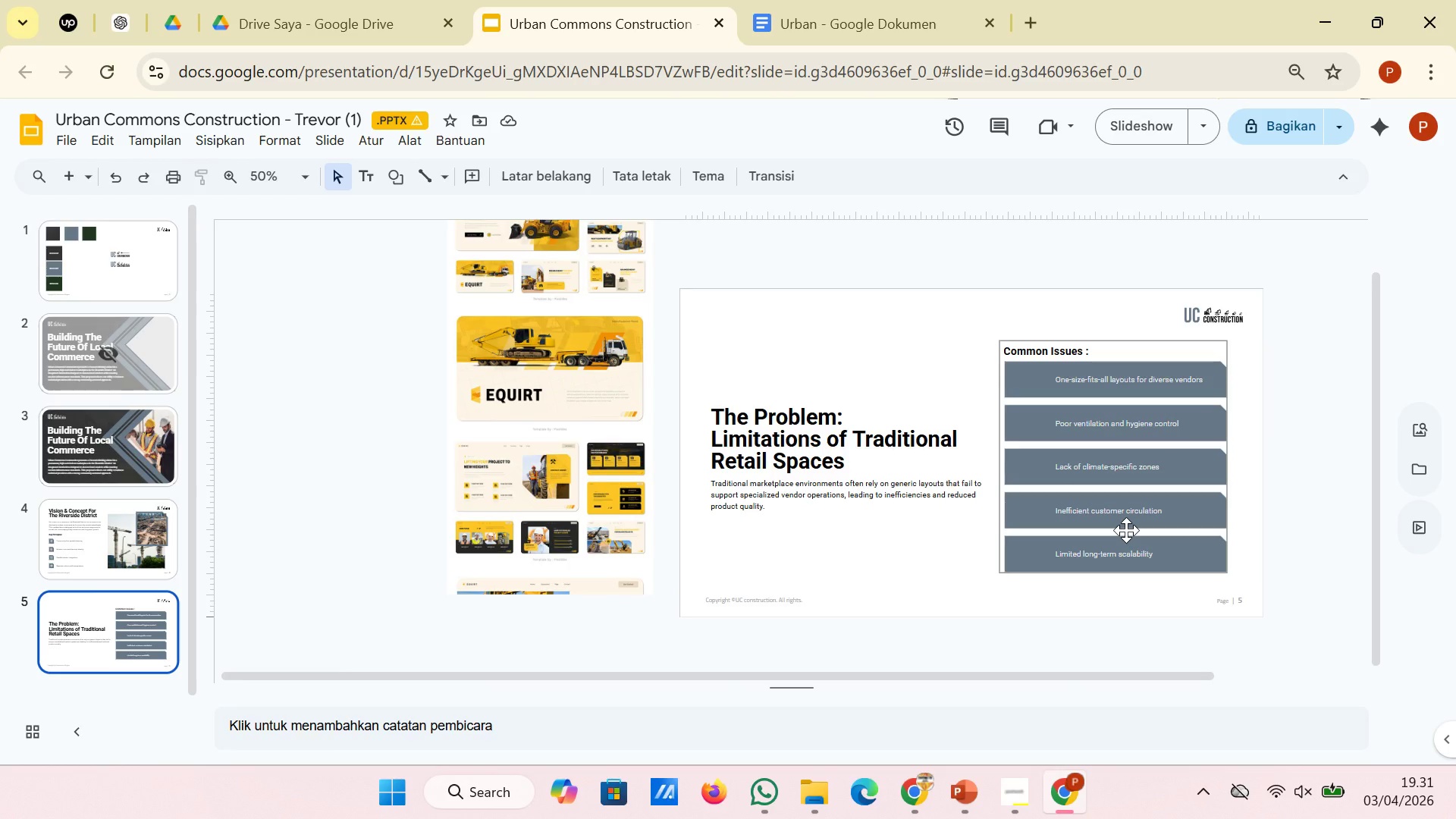 
wait(11.48)
 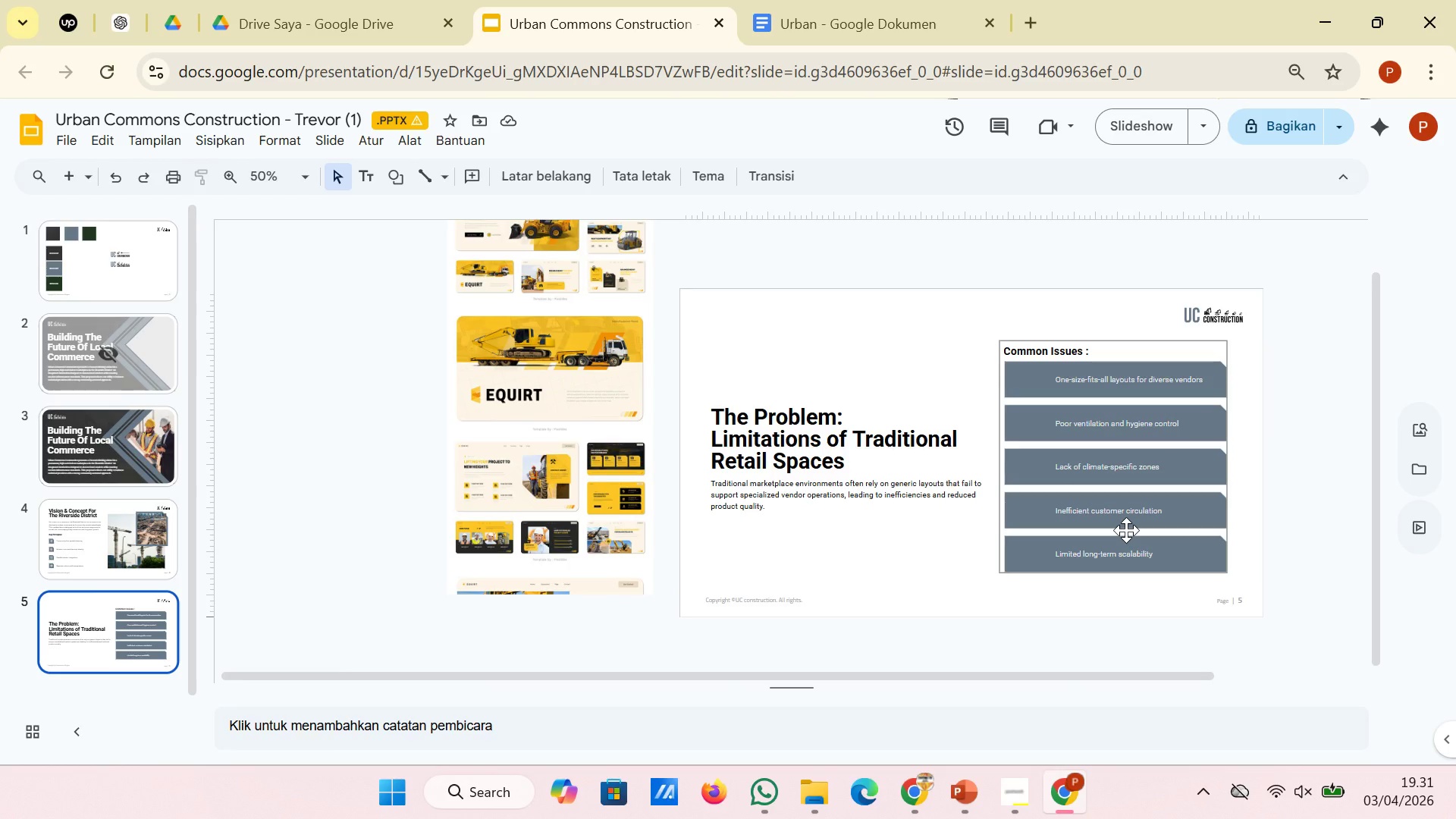 
left_click([744, 500])
 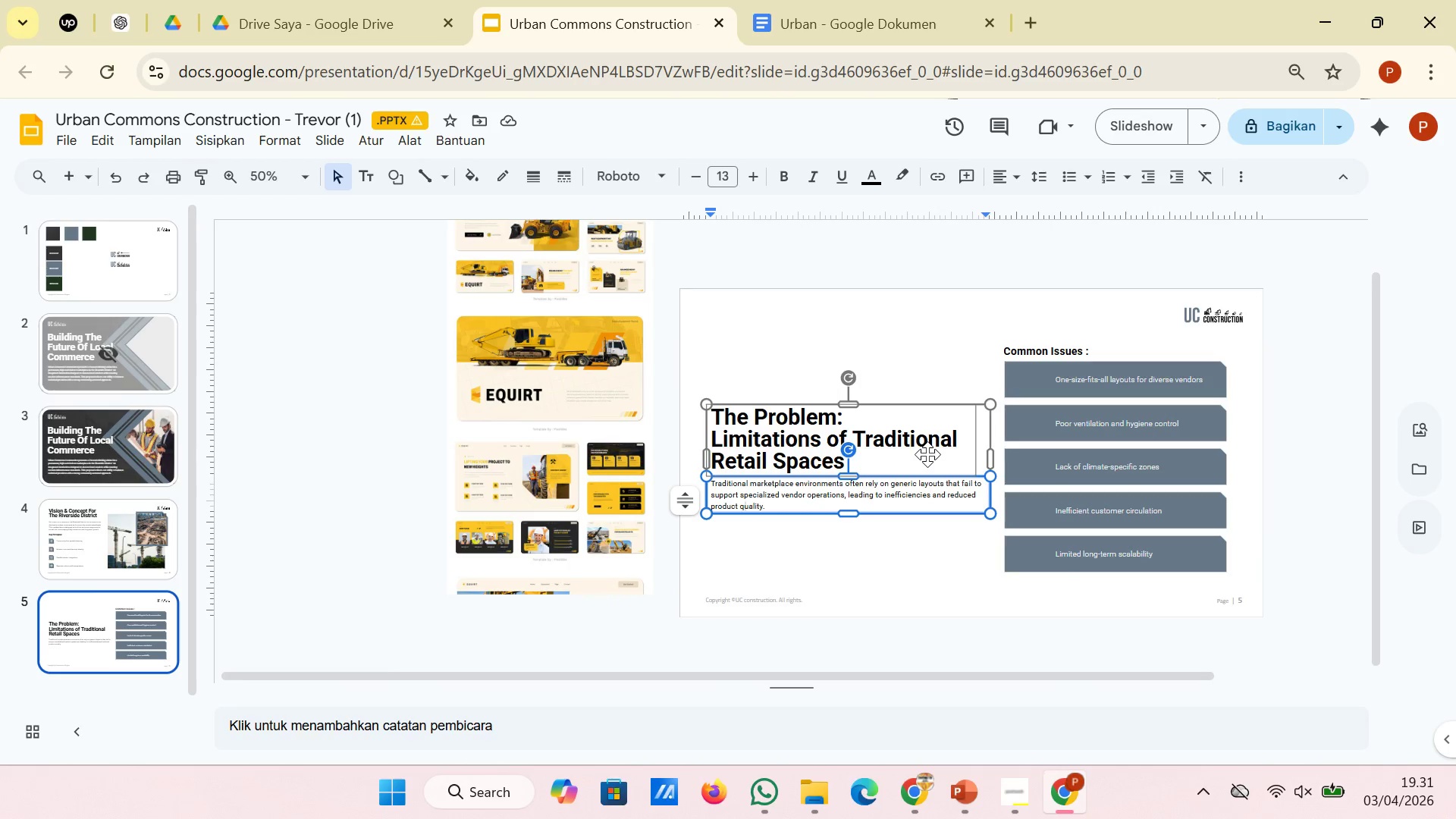 
left_click([927, 454])
 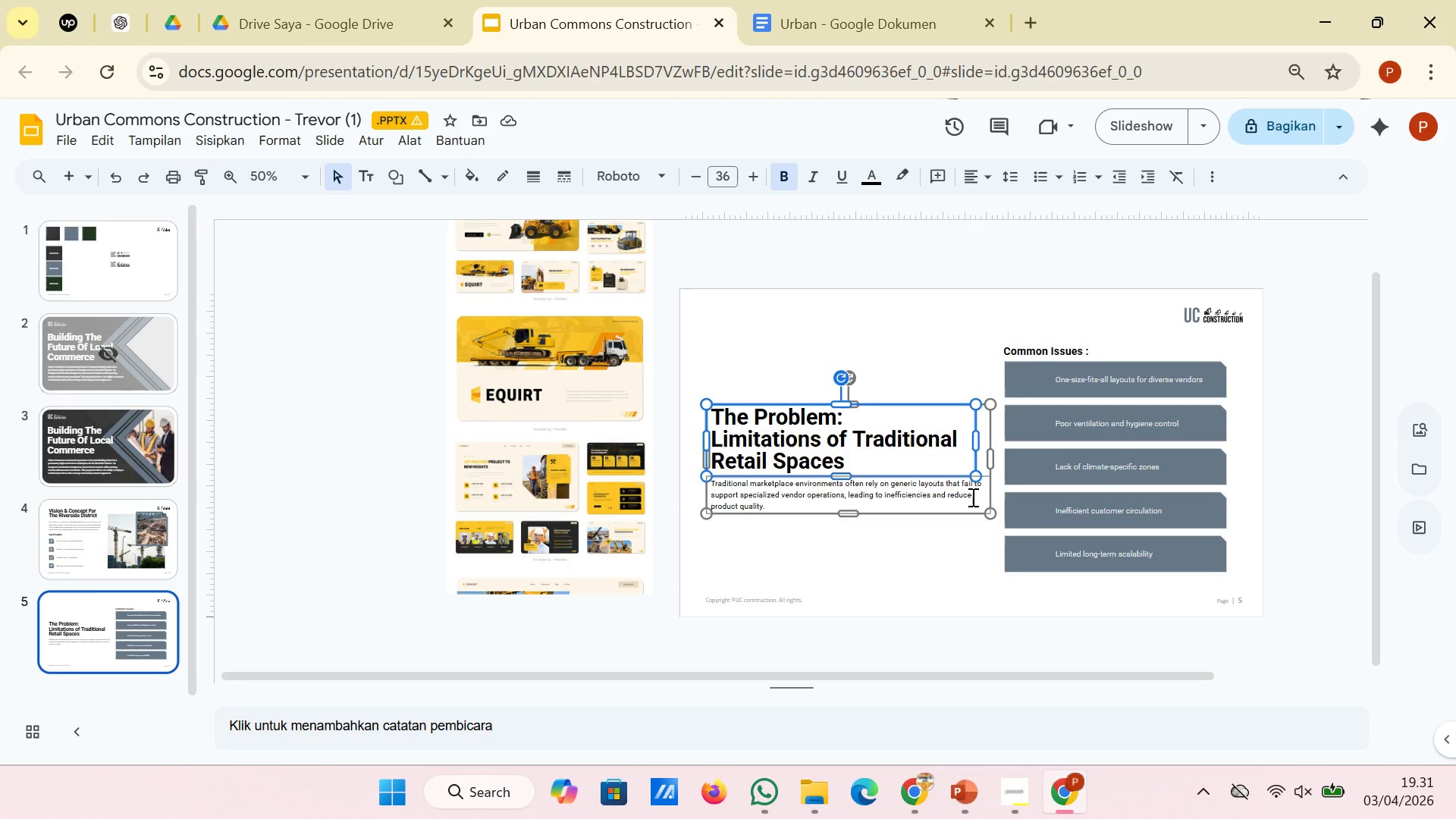 
left_click([971, 497])
 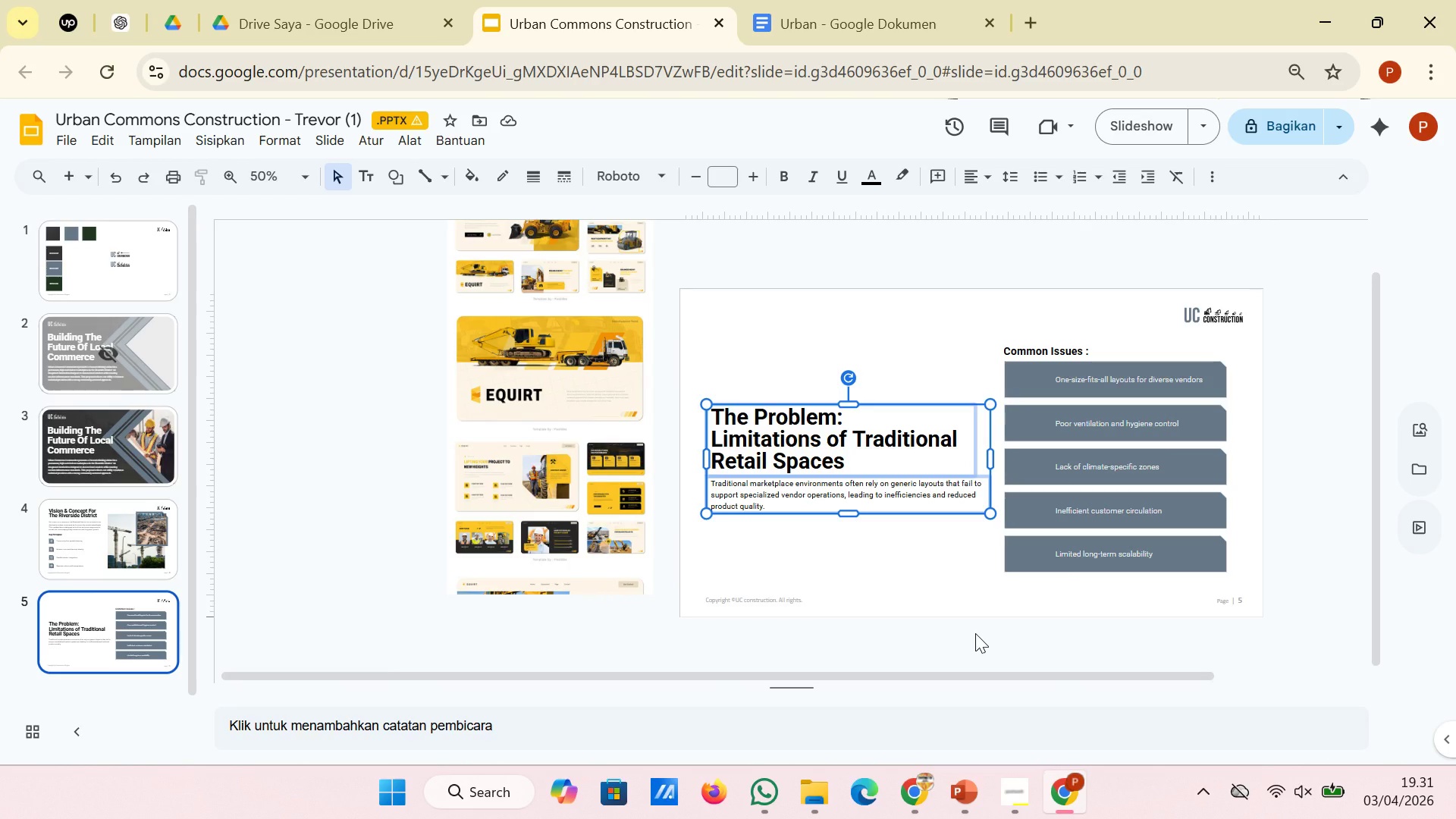 
wait(12.67)
 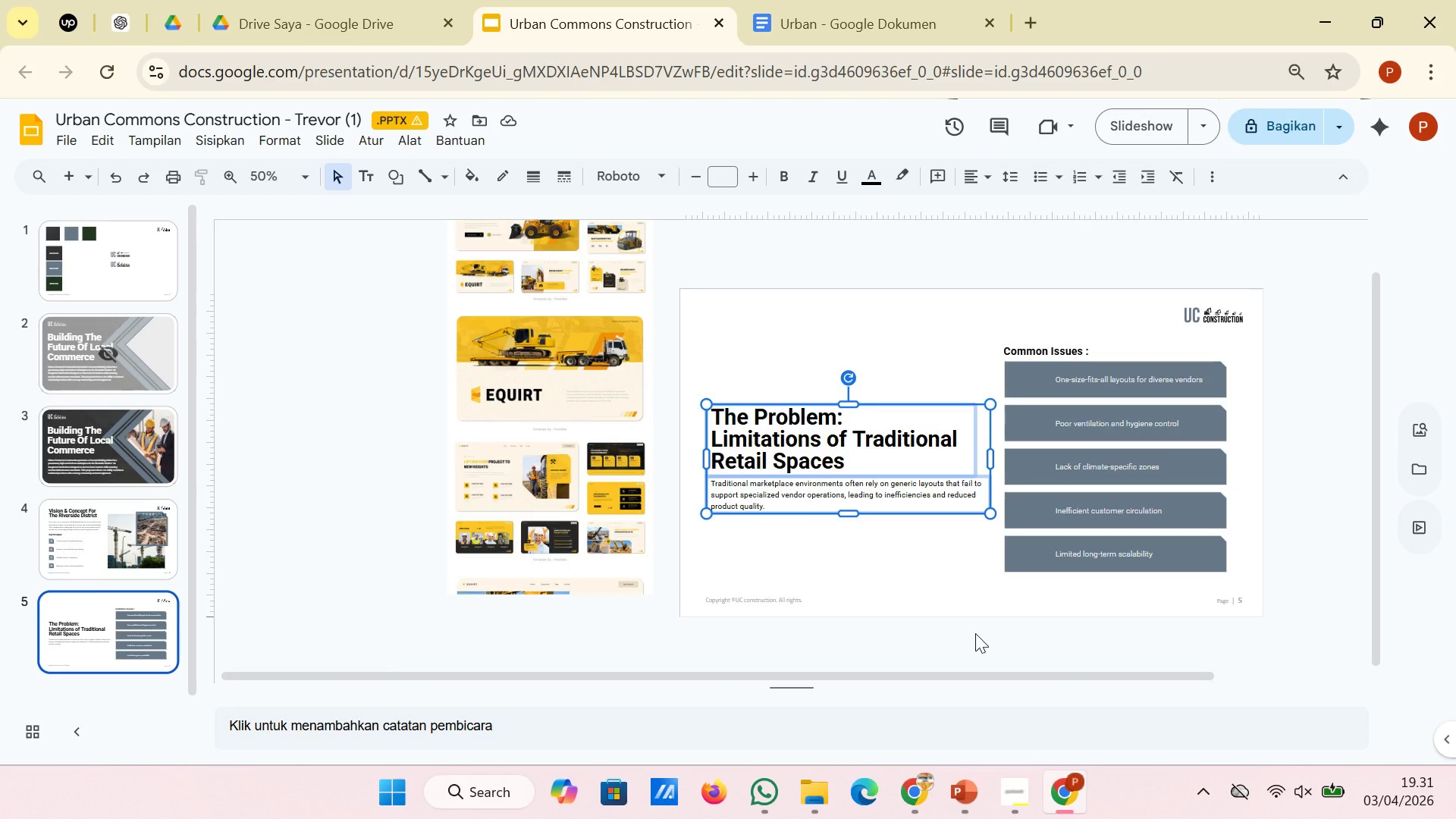 
left_click([1320, 481])
 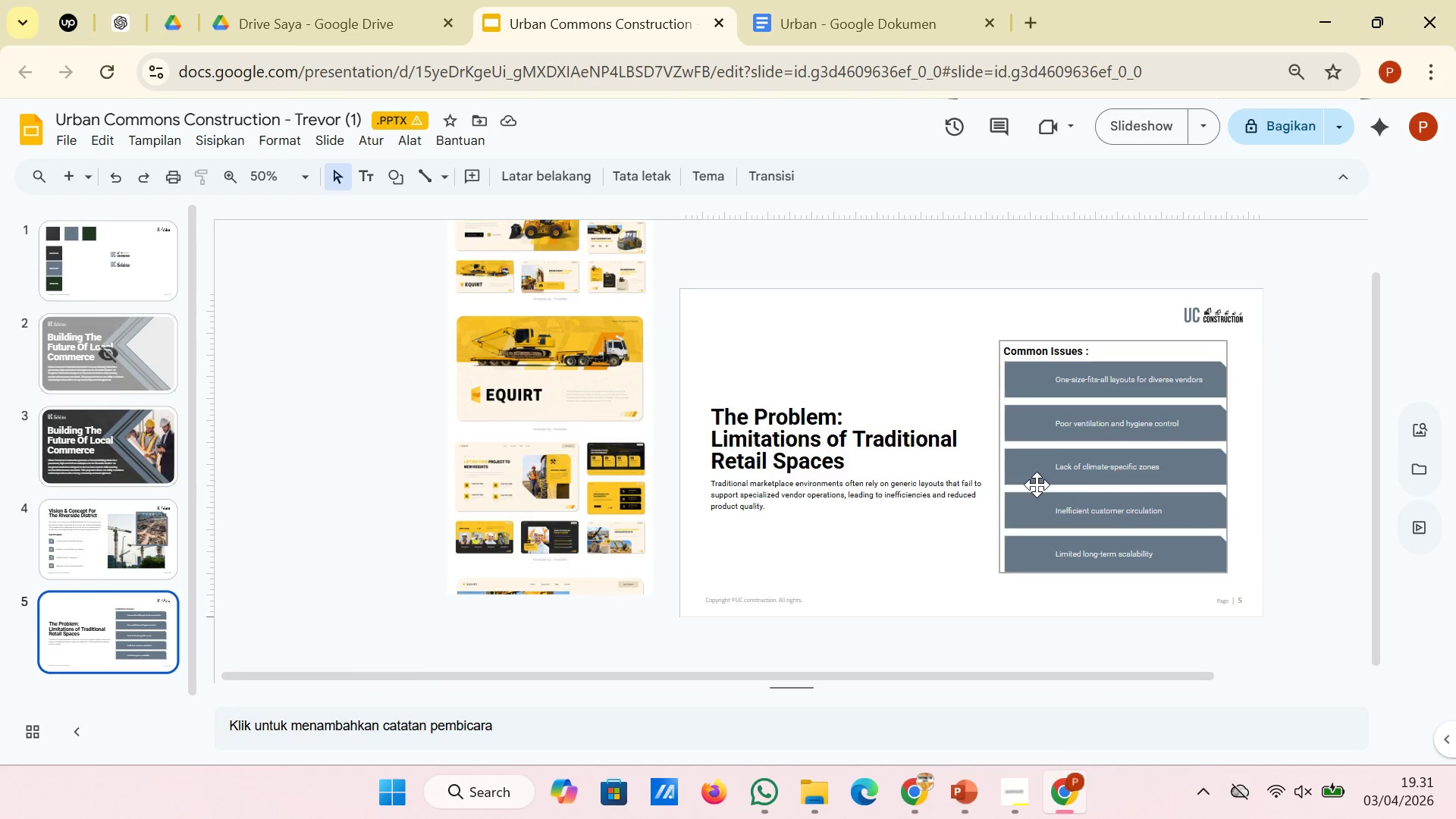 
wait(17.25)
 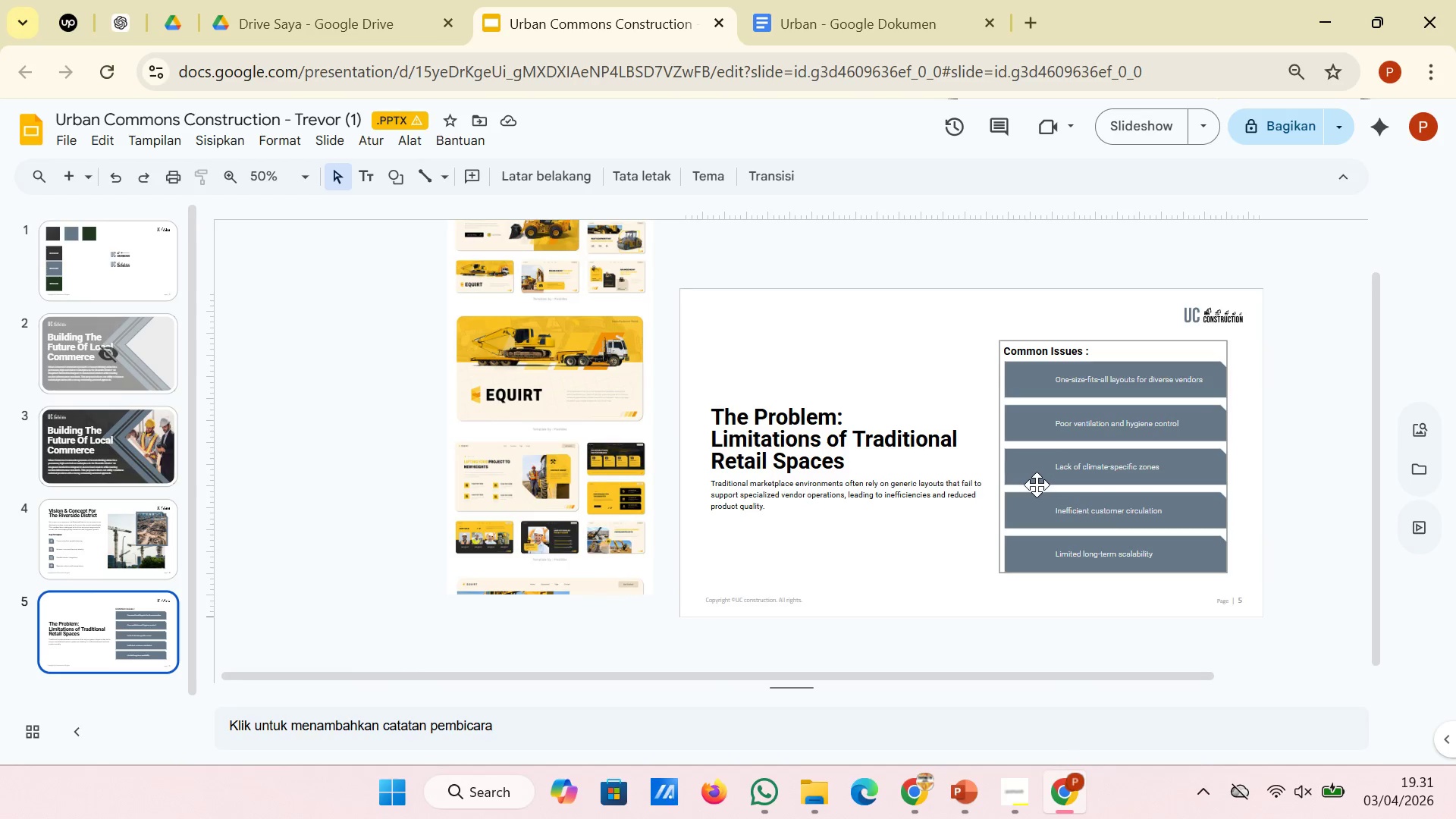 
left_click([969, 486])
 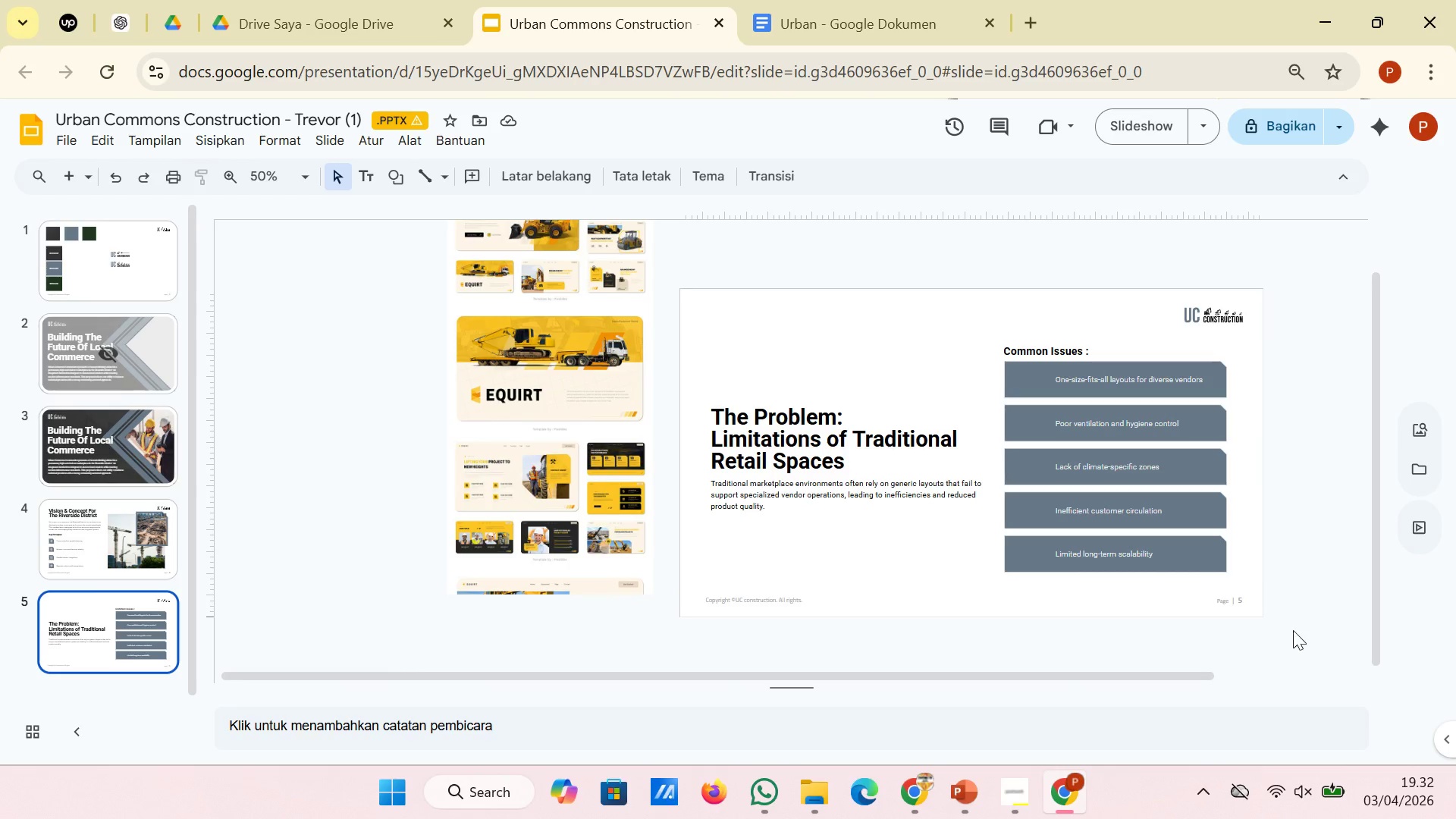 
wait(21.94)
 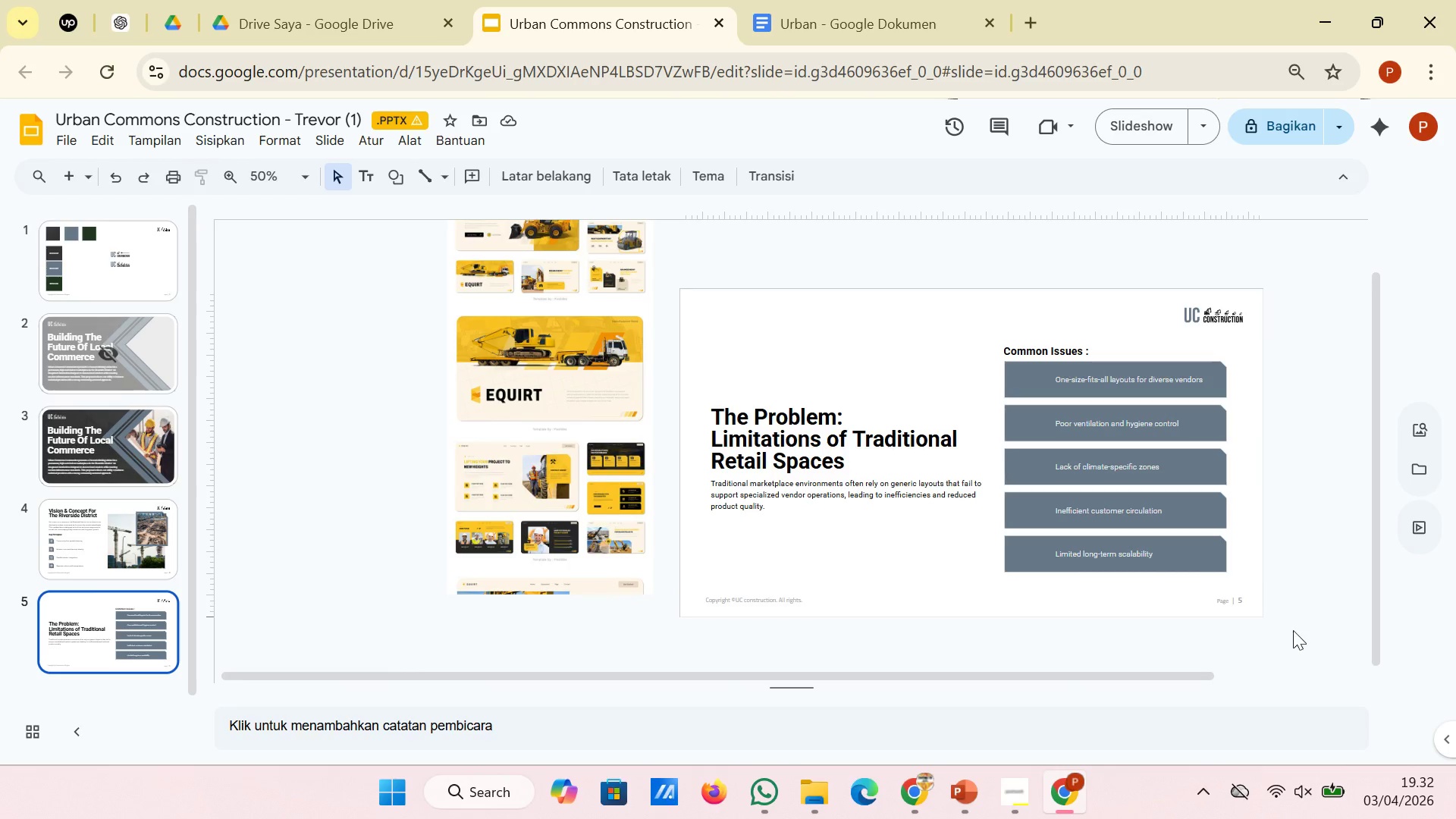 
left_click([930, 459])
 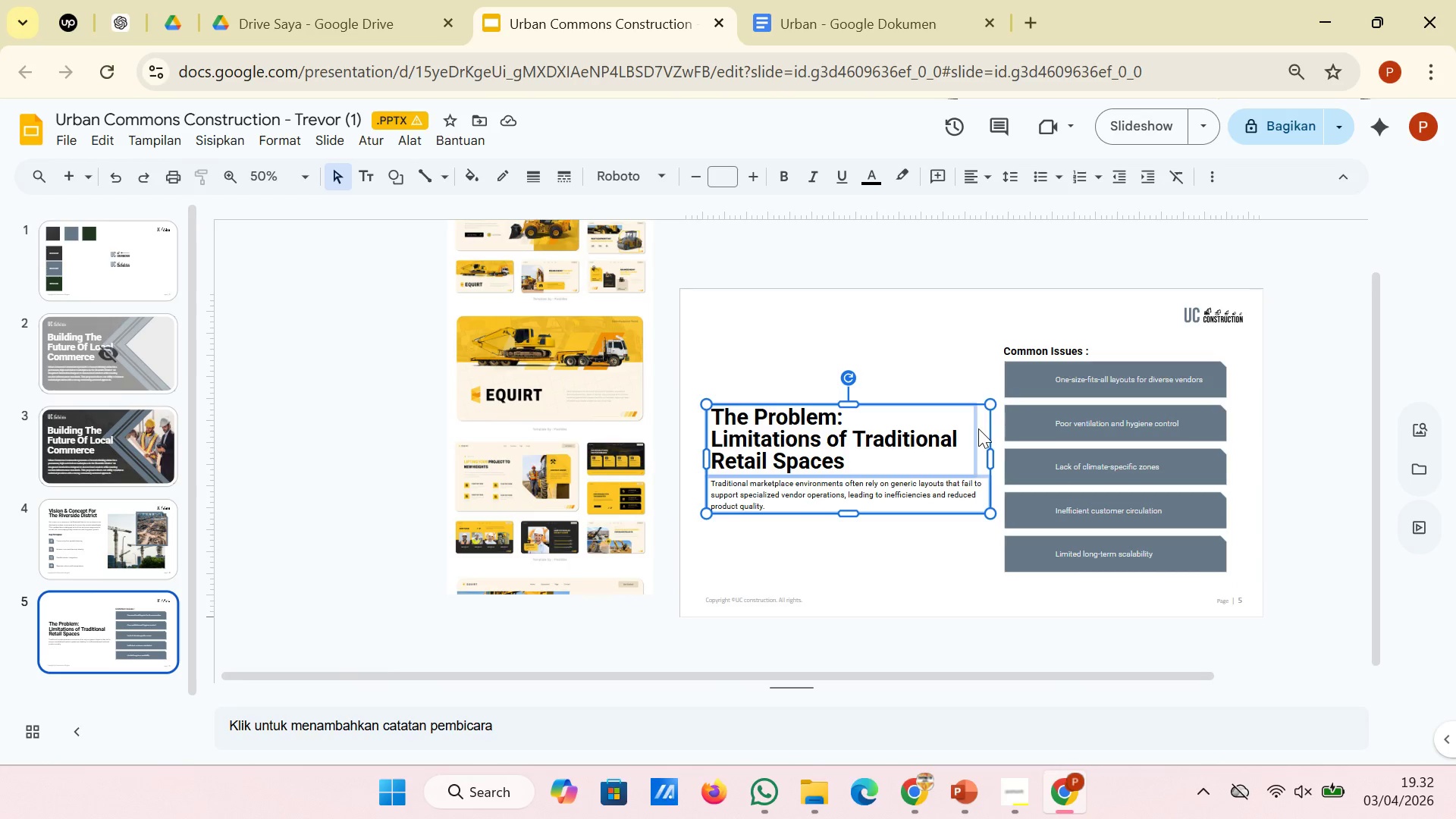 
right_click([978, 428])
 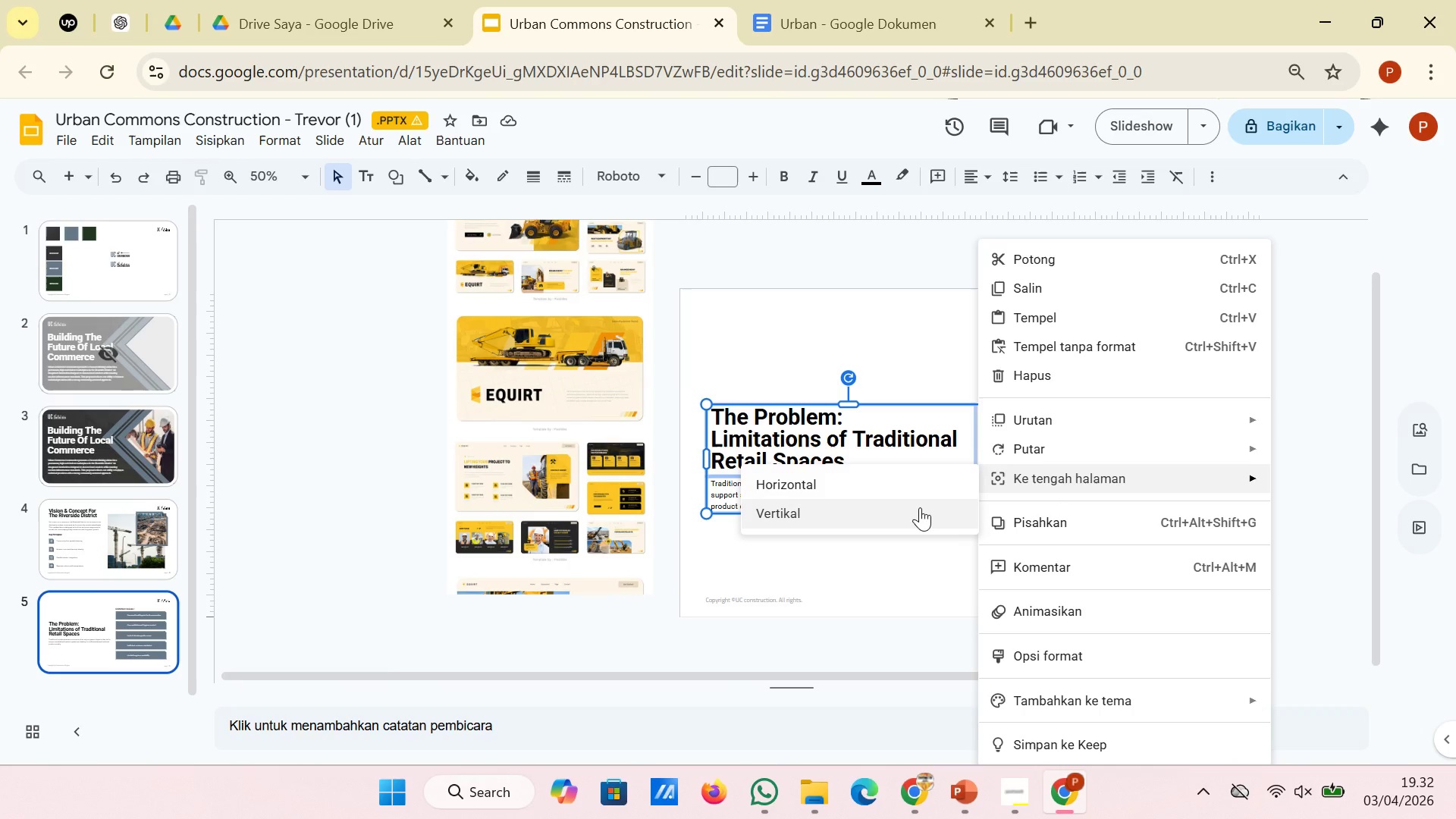 
left_click([920, 508])
 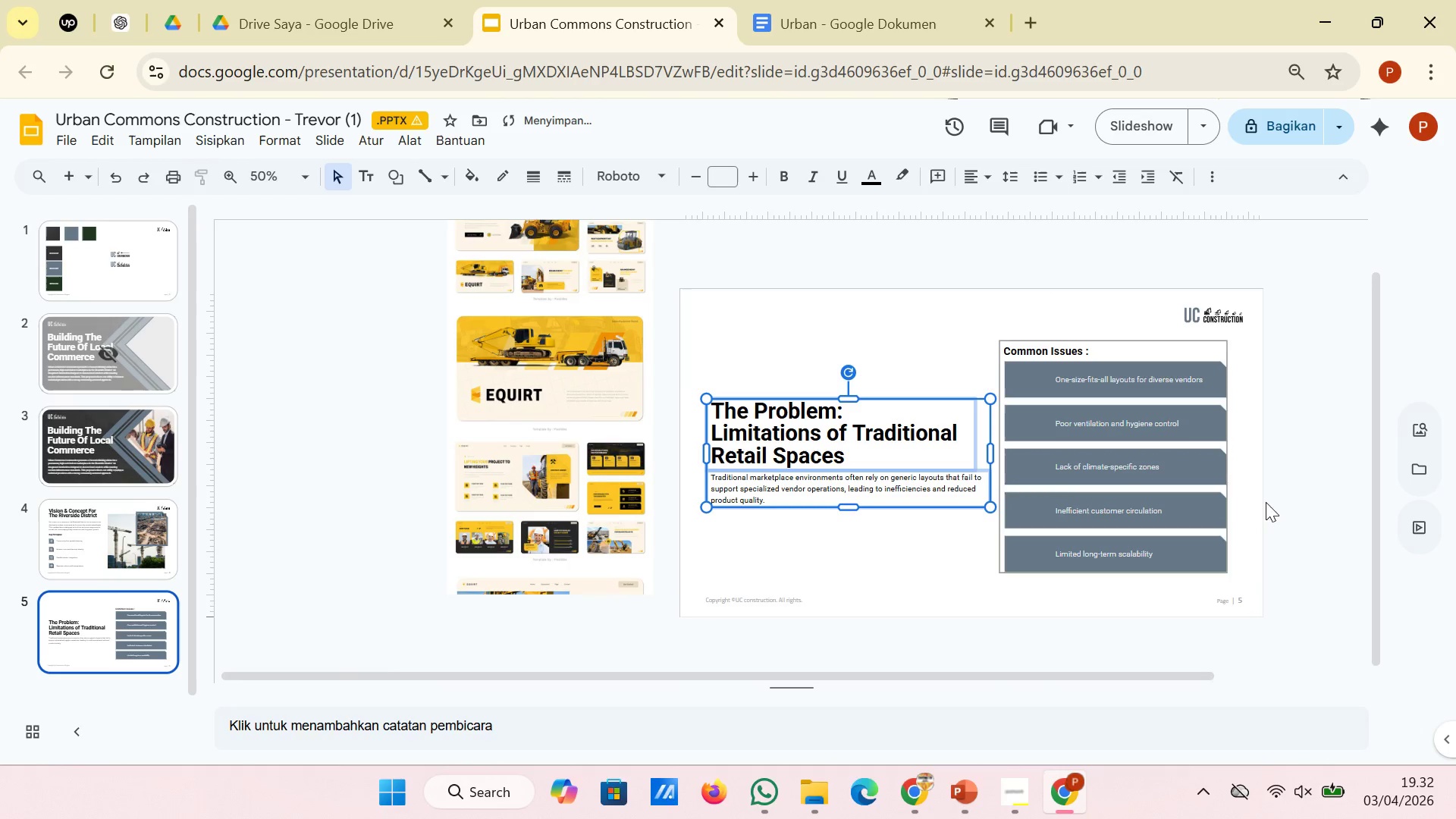 
left_click([1298, 498])
 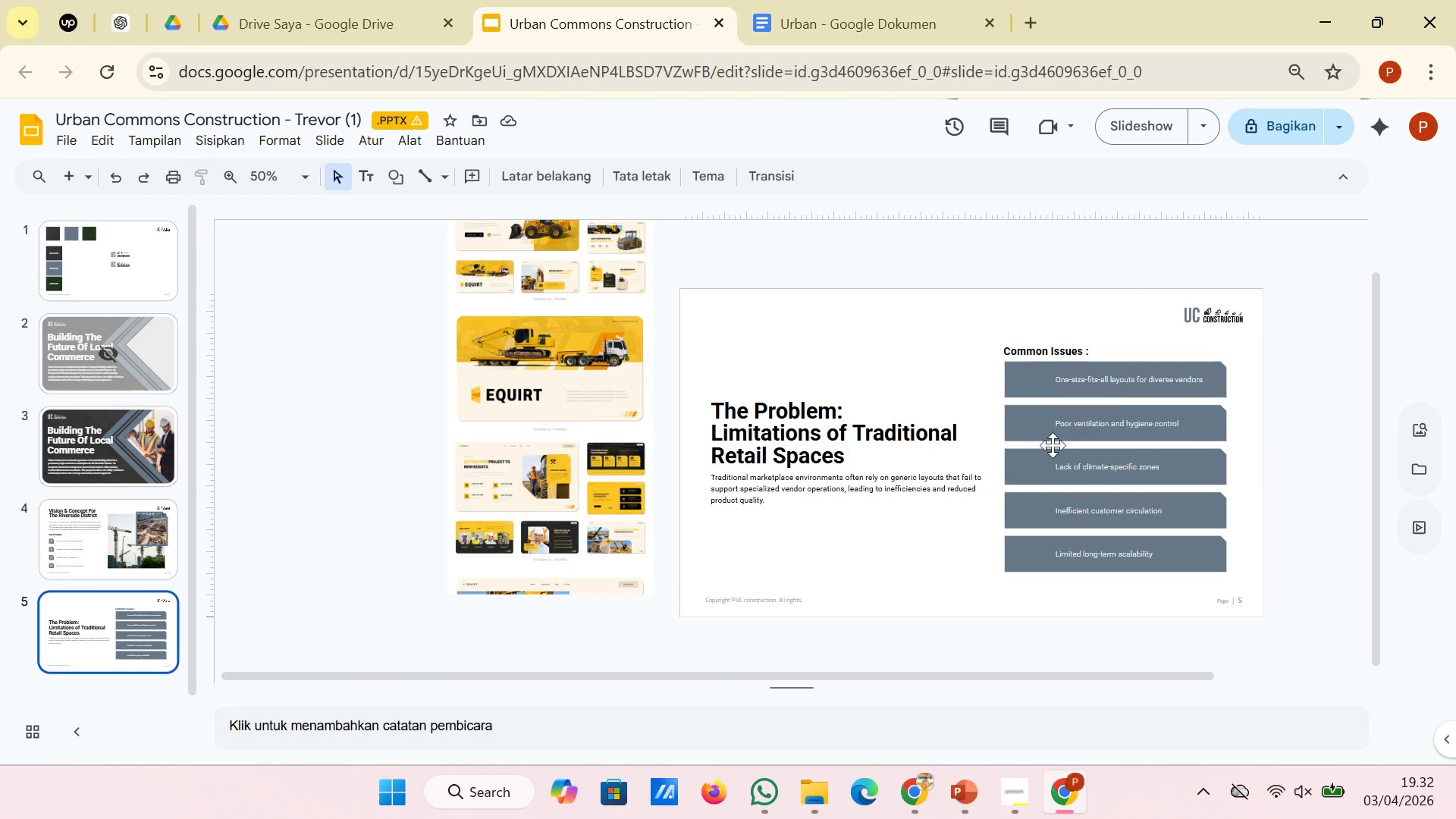 
wait(27.92)
 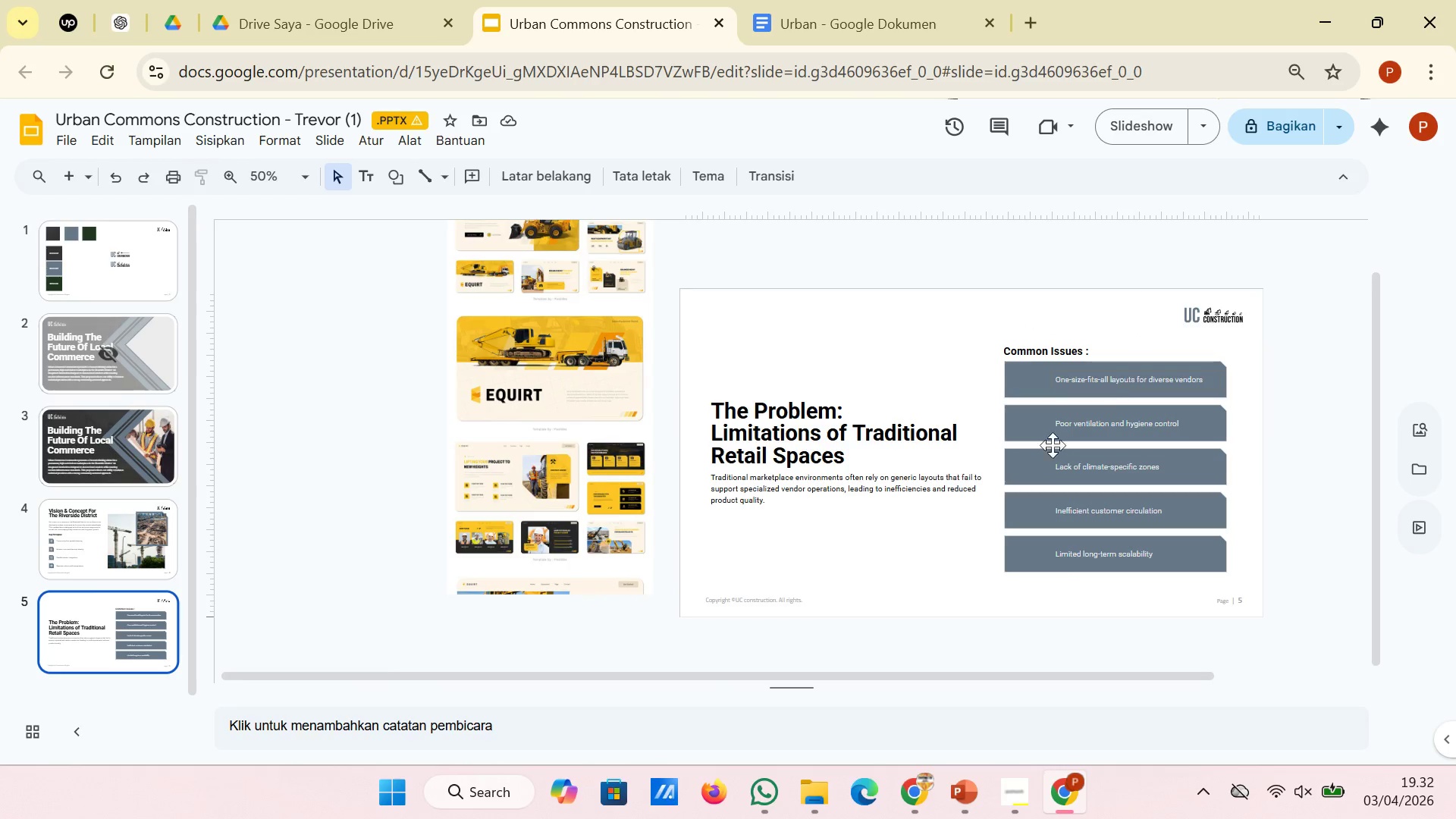 
left_click([129, 531])
 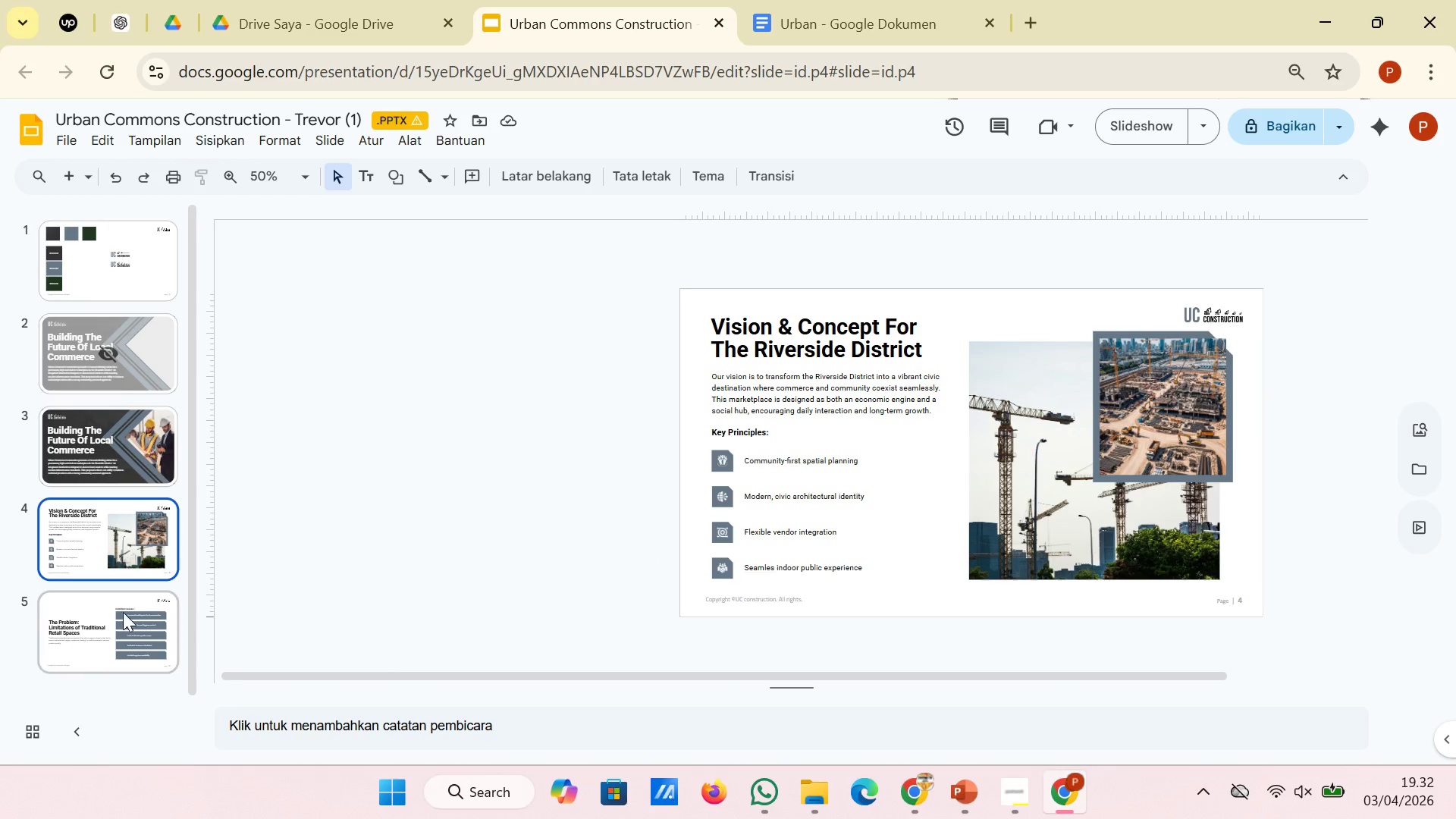 
left_click([123, 623])
 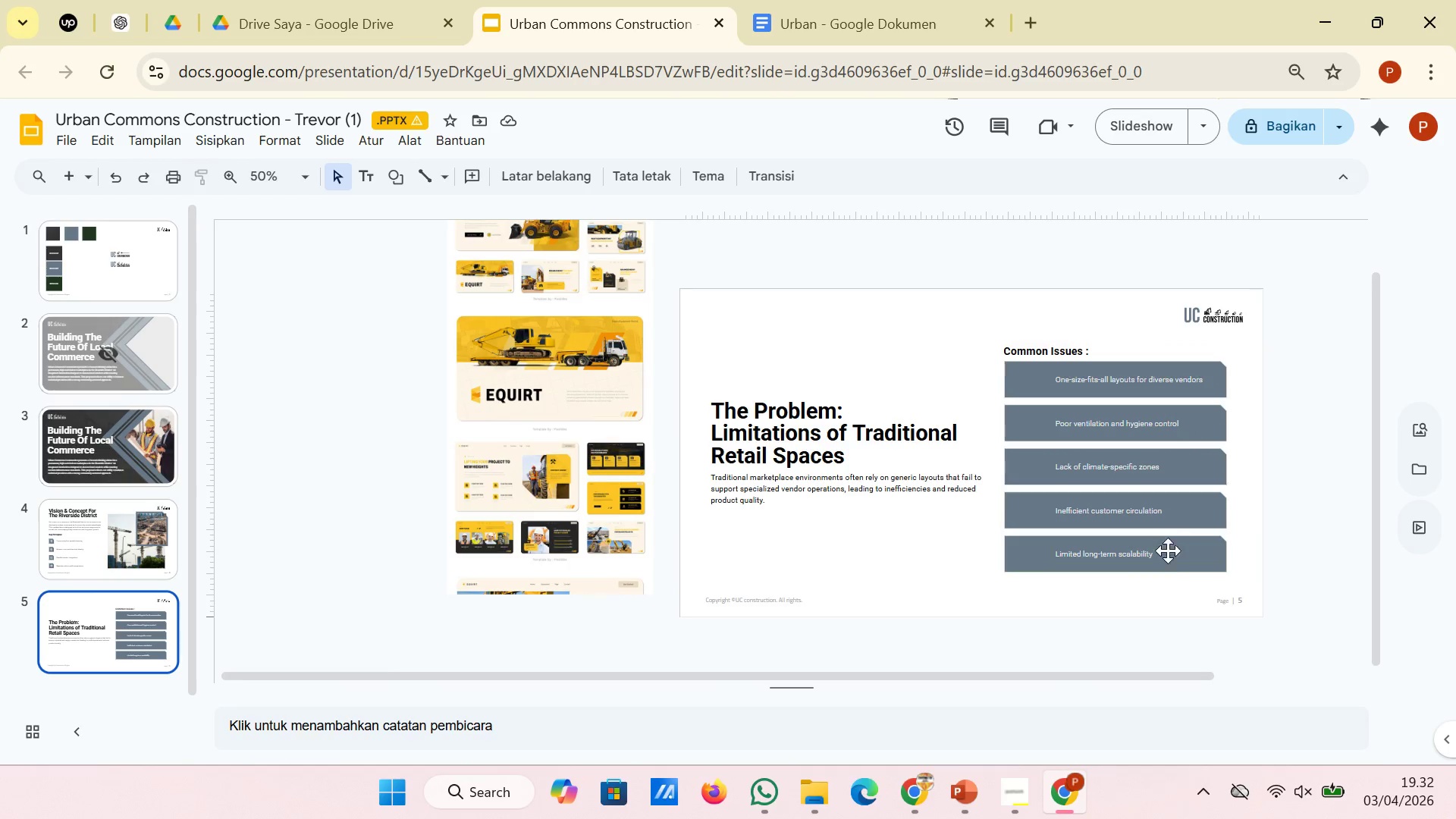 
wait(16.78)
 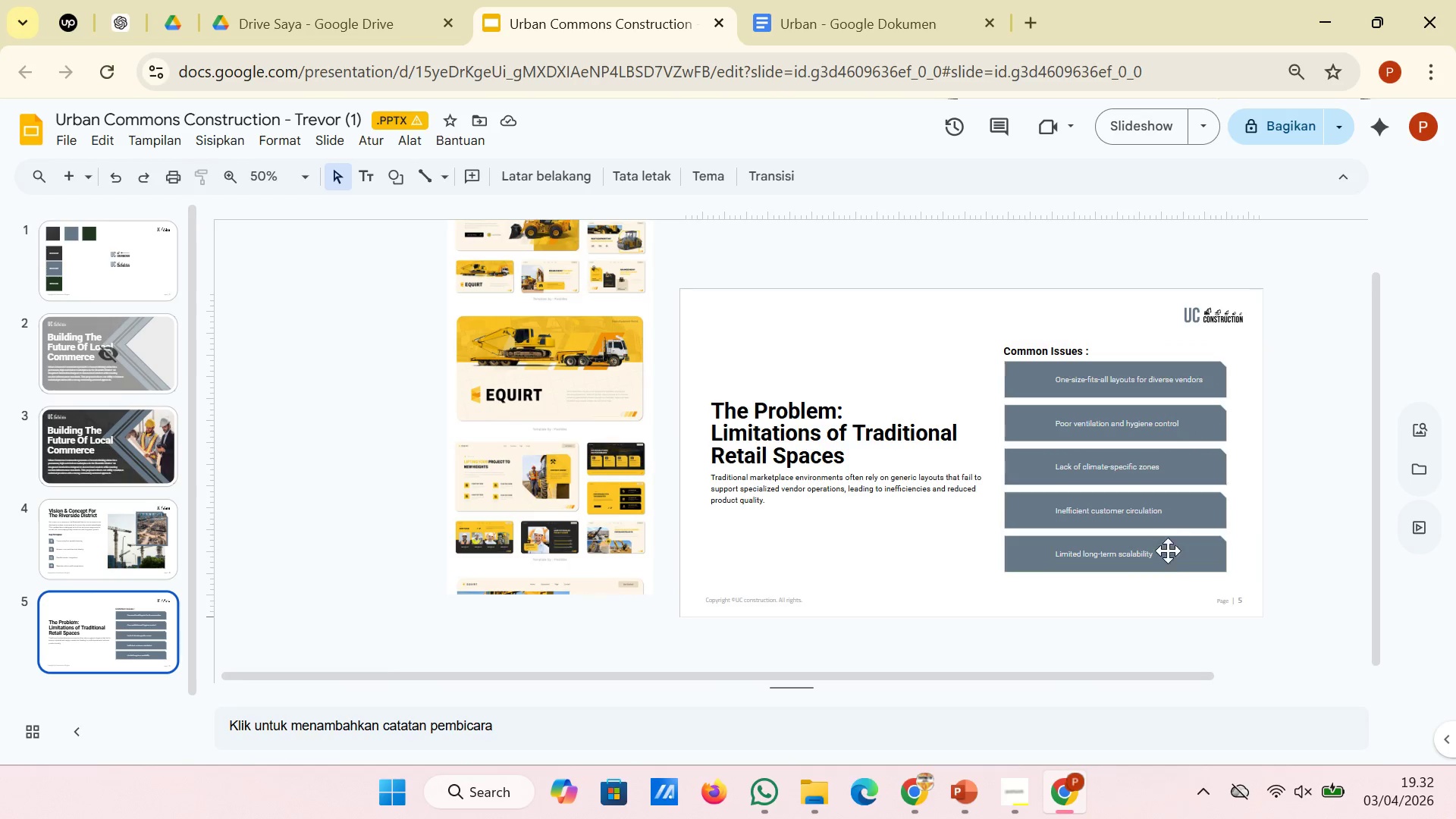 
left_click([1035, 699])